 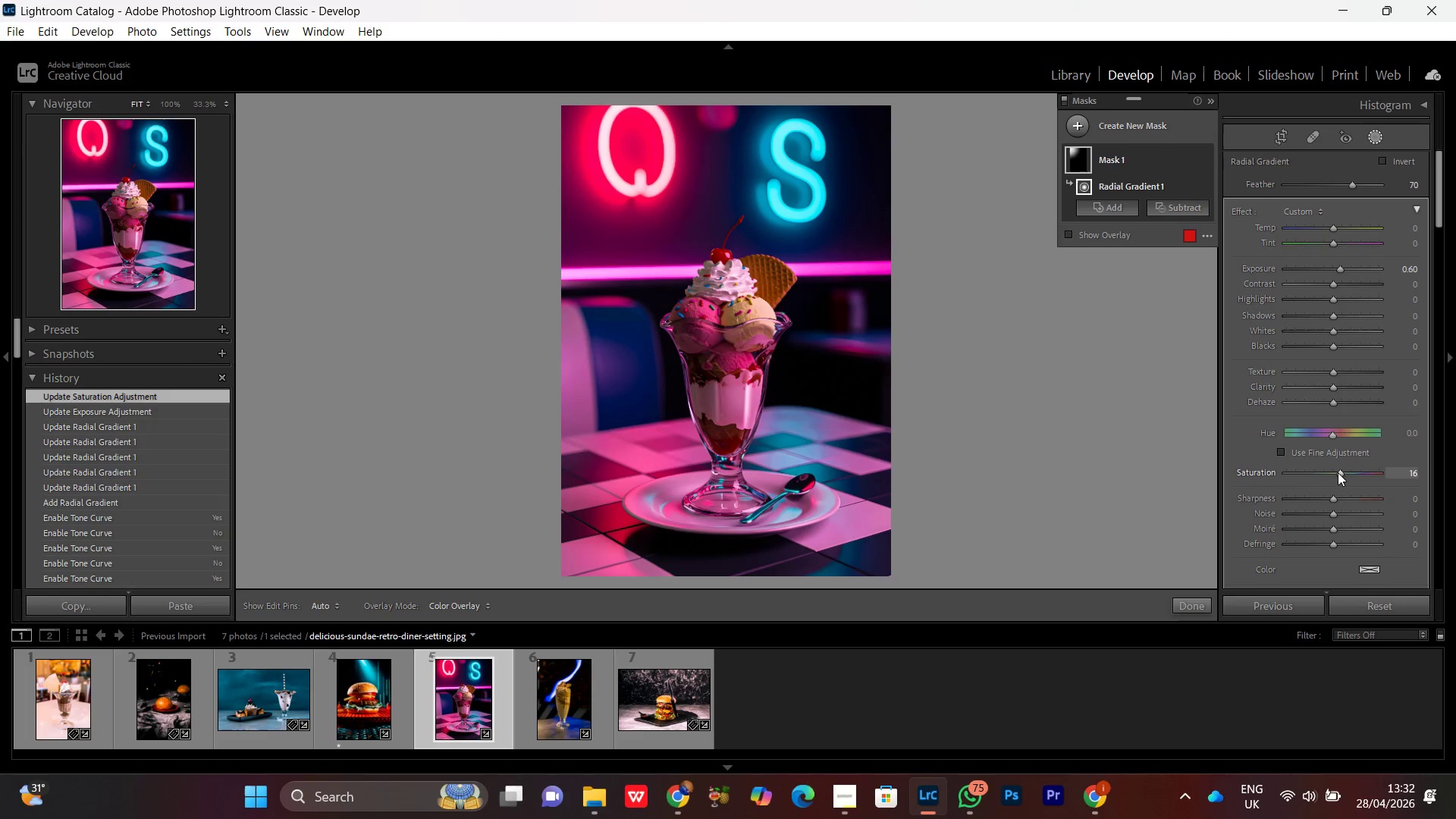 
scroll: coordinate [1338, 472], scroll_direction: up, amount: 6.0
 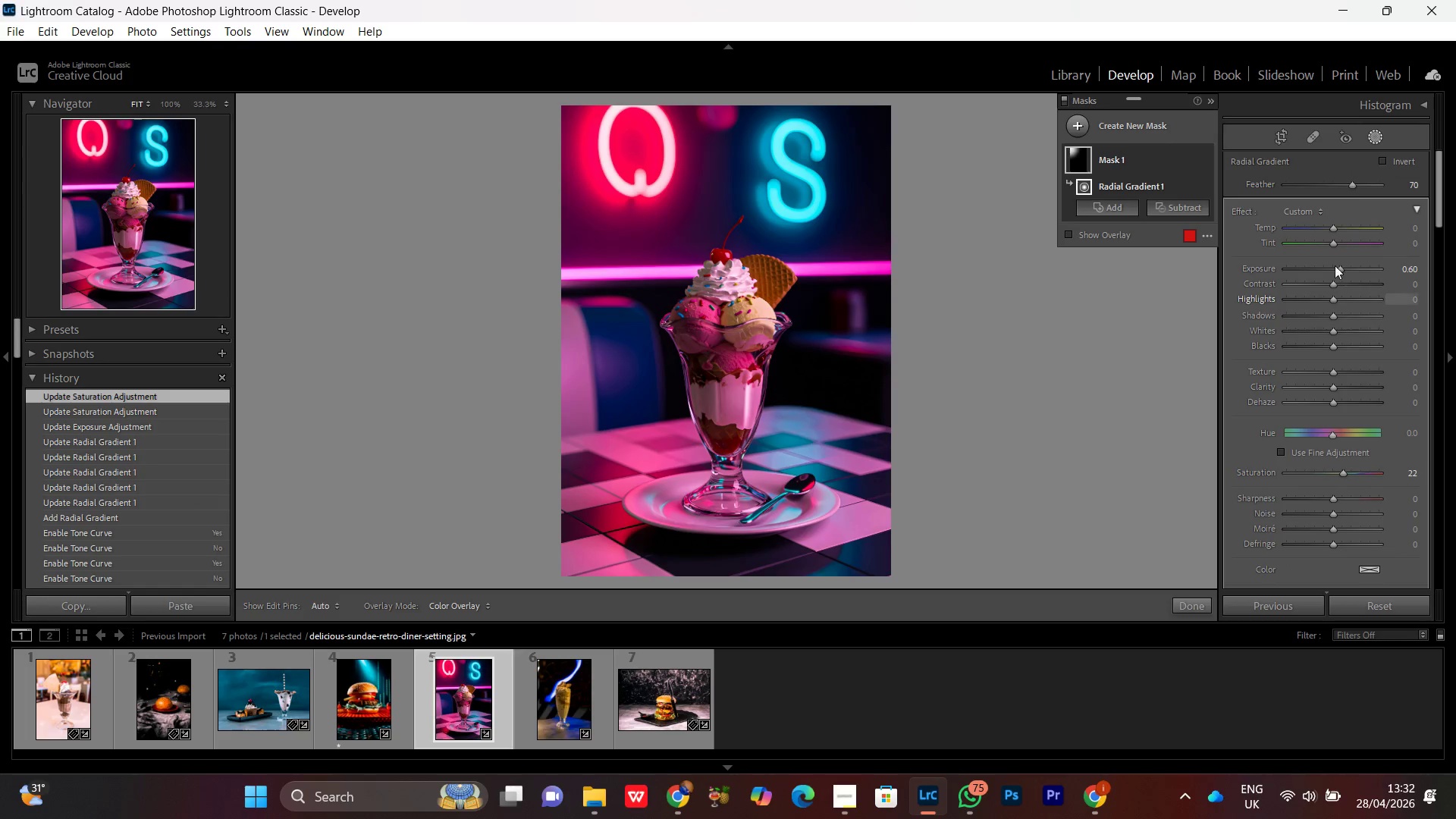 
left_click_drag(start_coordinate=[1334, 229], to_coordinate=[1325, 235])
 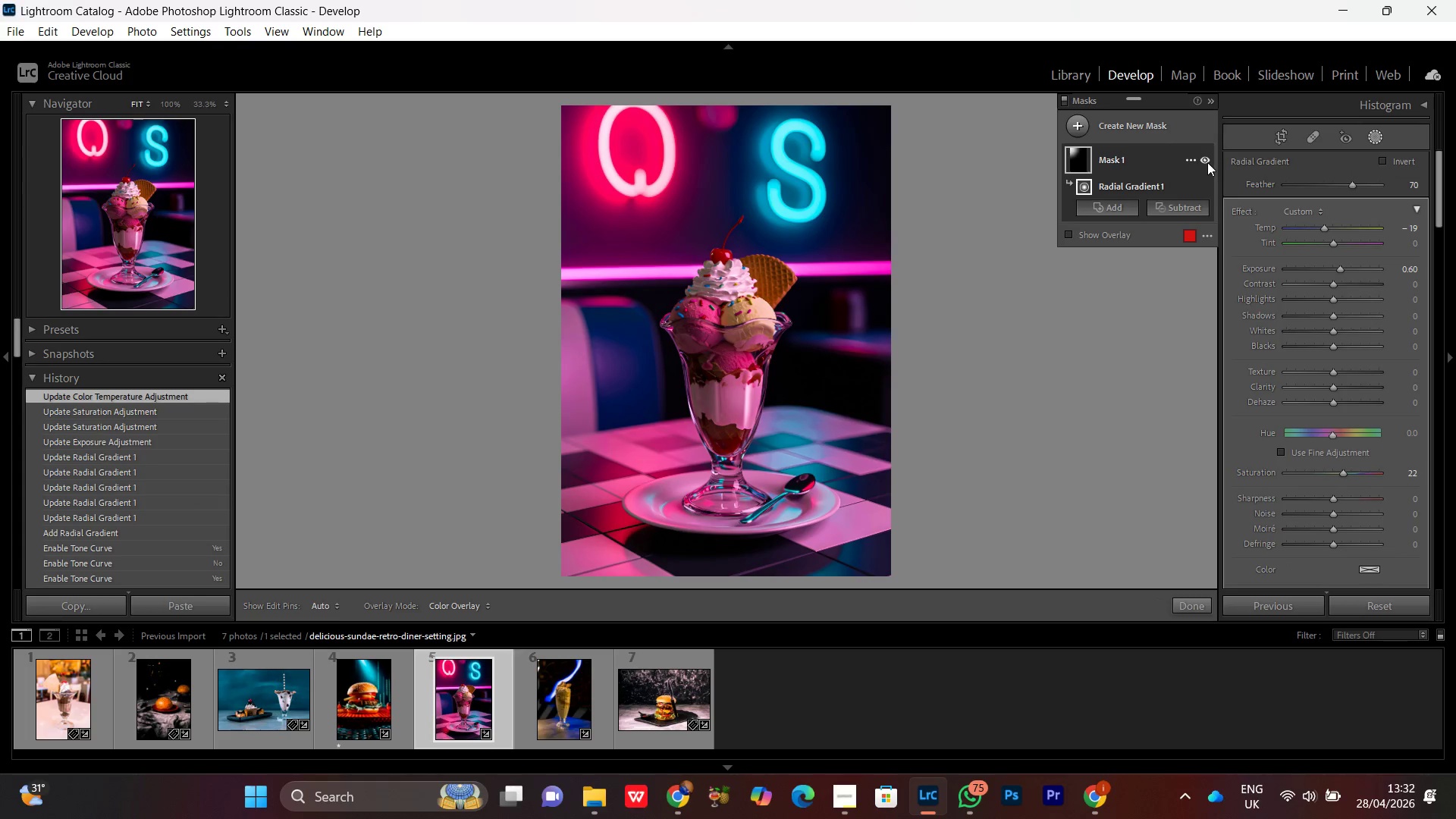 
left_click([1205, 158])
 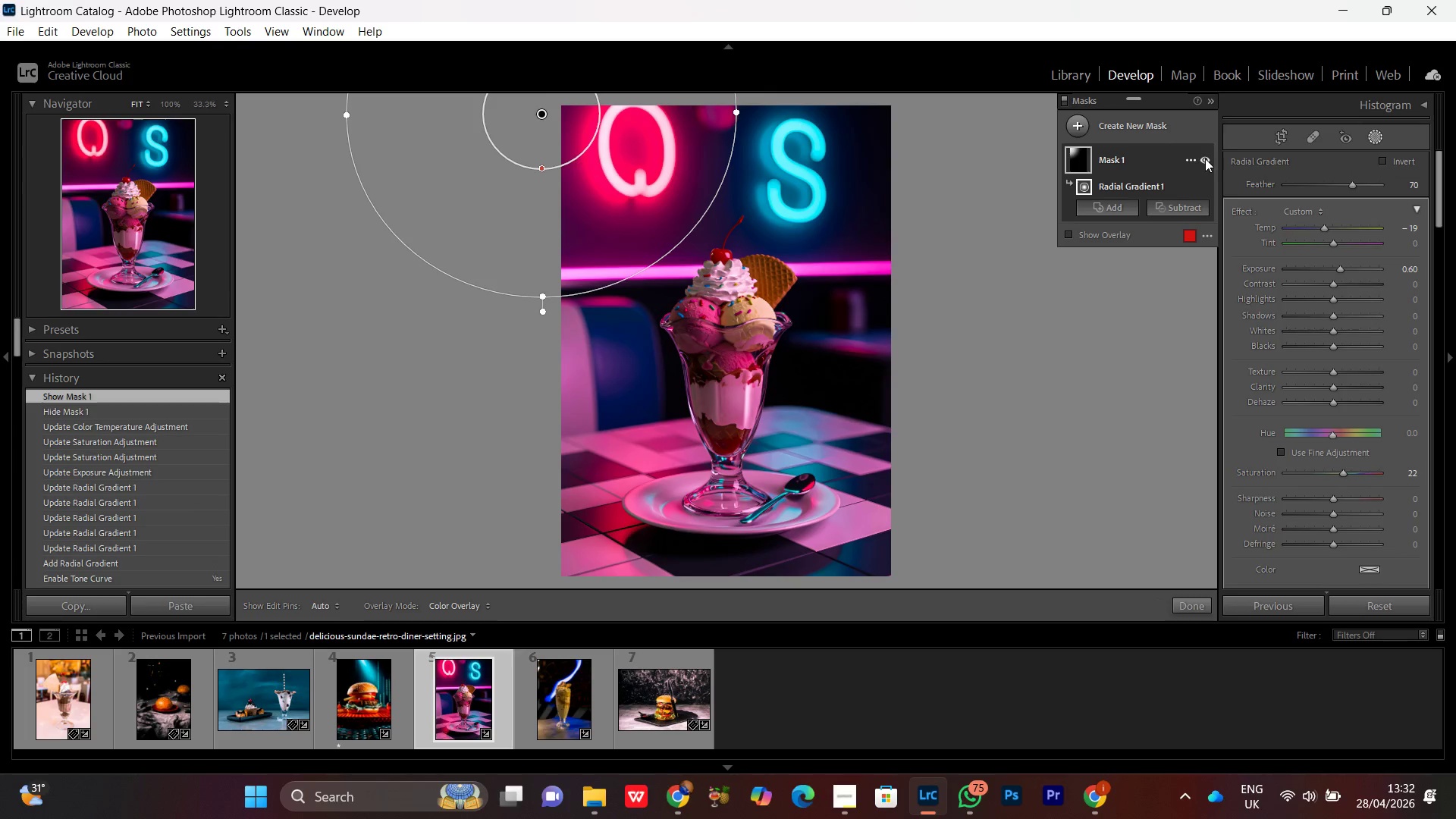 
double_click([1205, 158])
 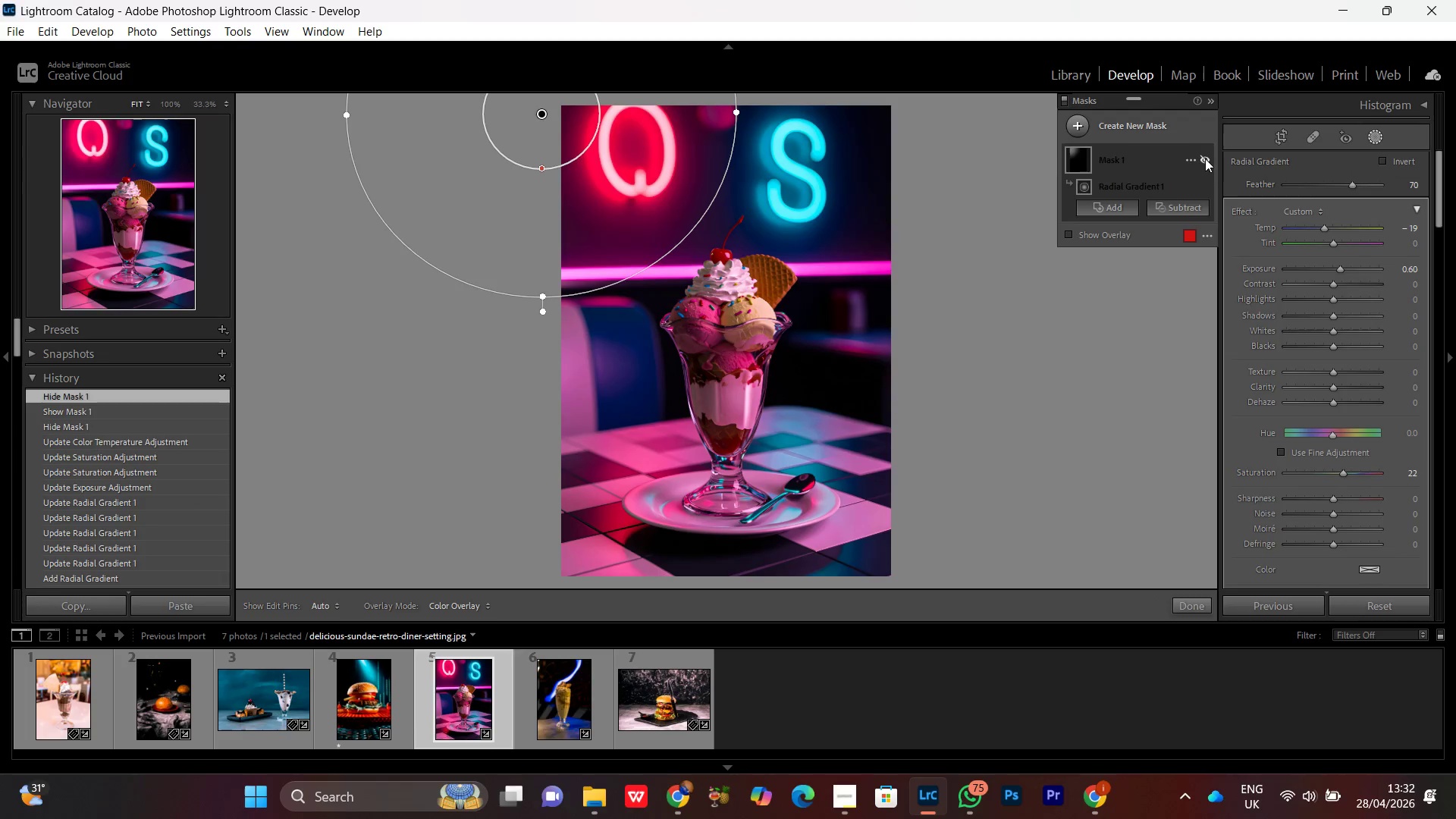 
triple_click([1205, 158])
 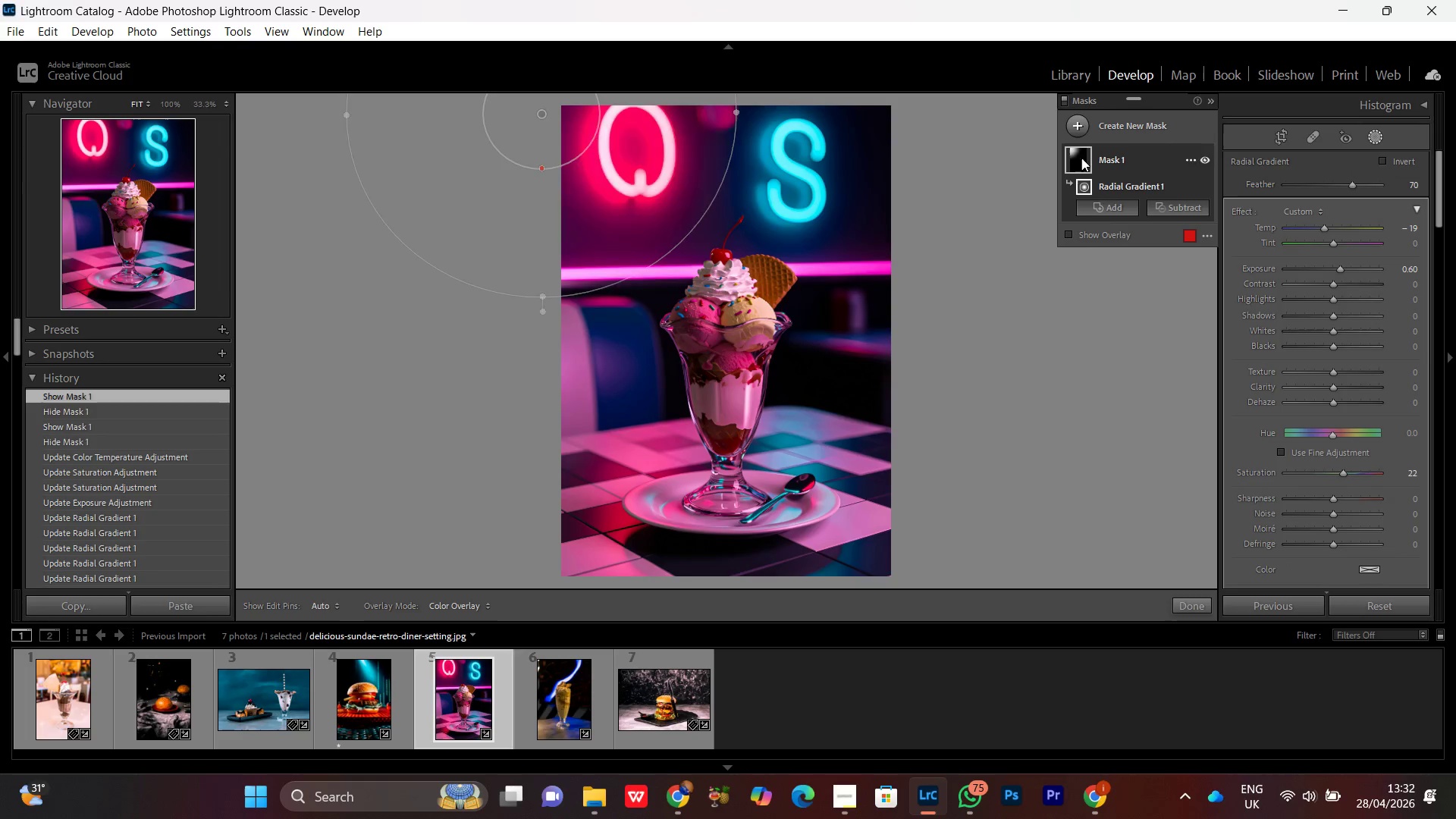 
left_click([1106, 212])
 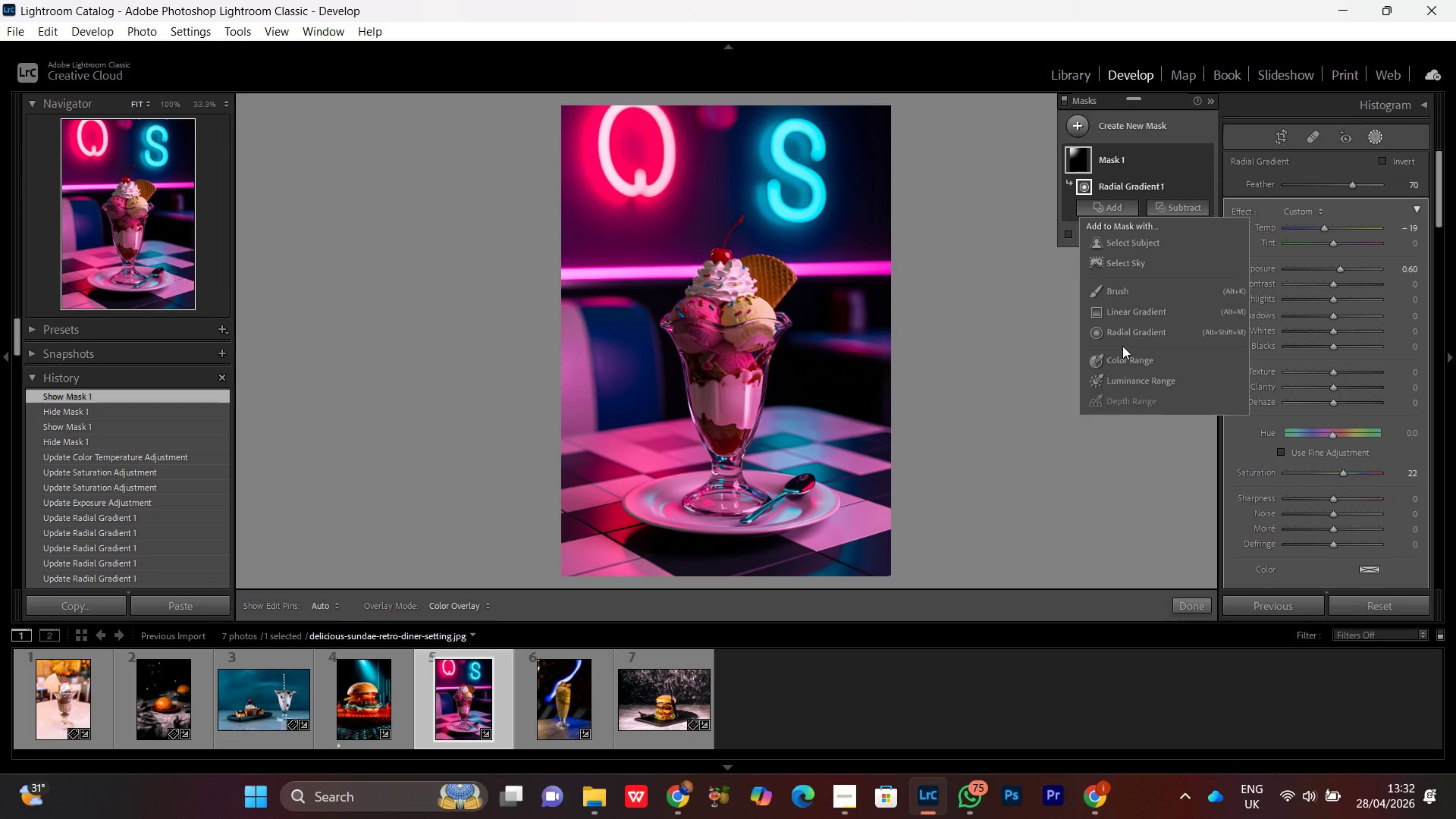 
left_click([1132, 334])
 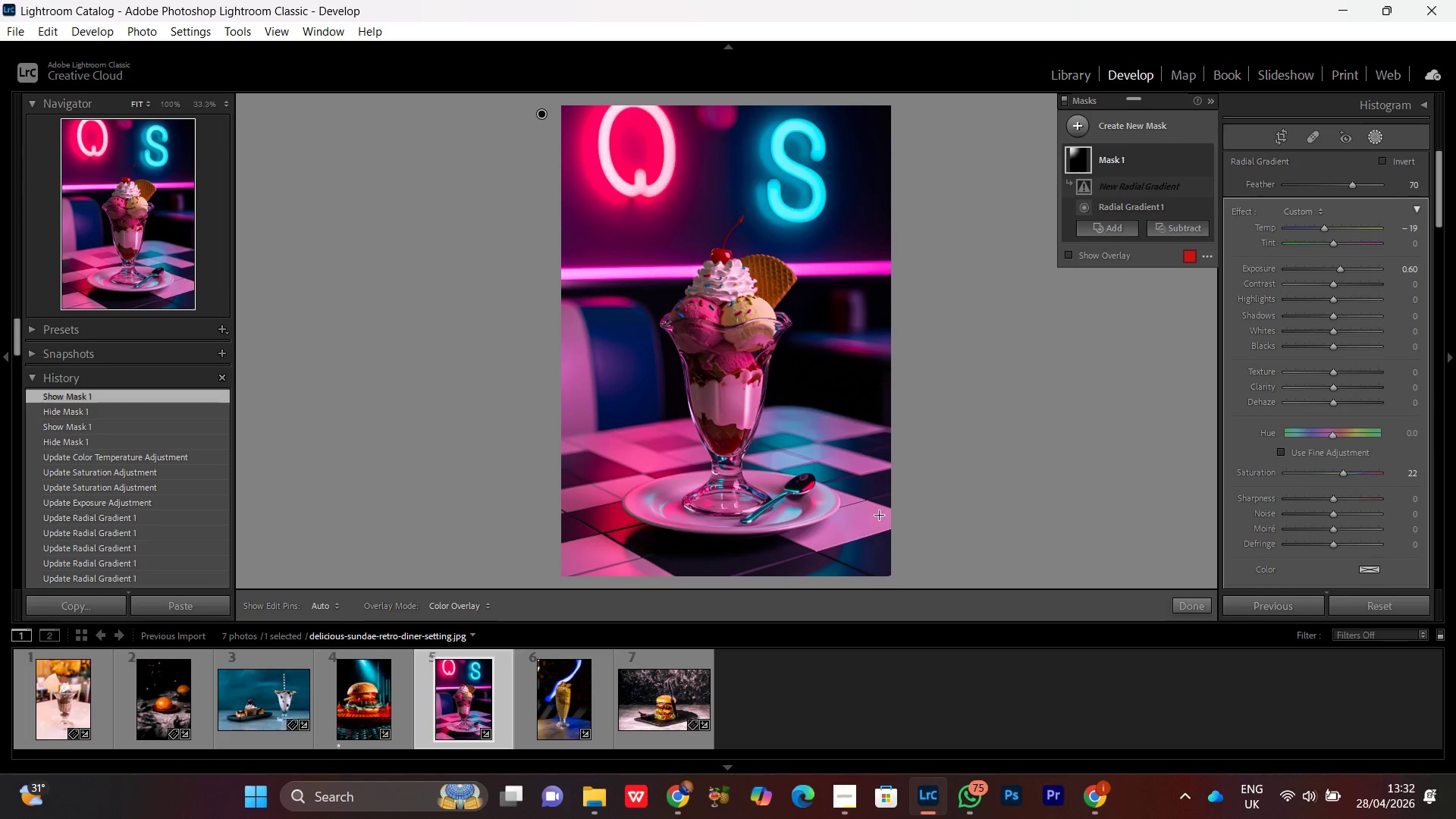 
left_click_drag(start_coordinate=[868, 529], to_coordinate=[987, 643])
 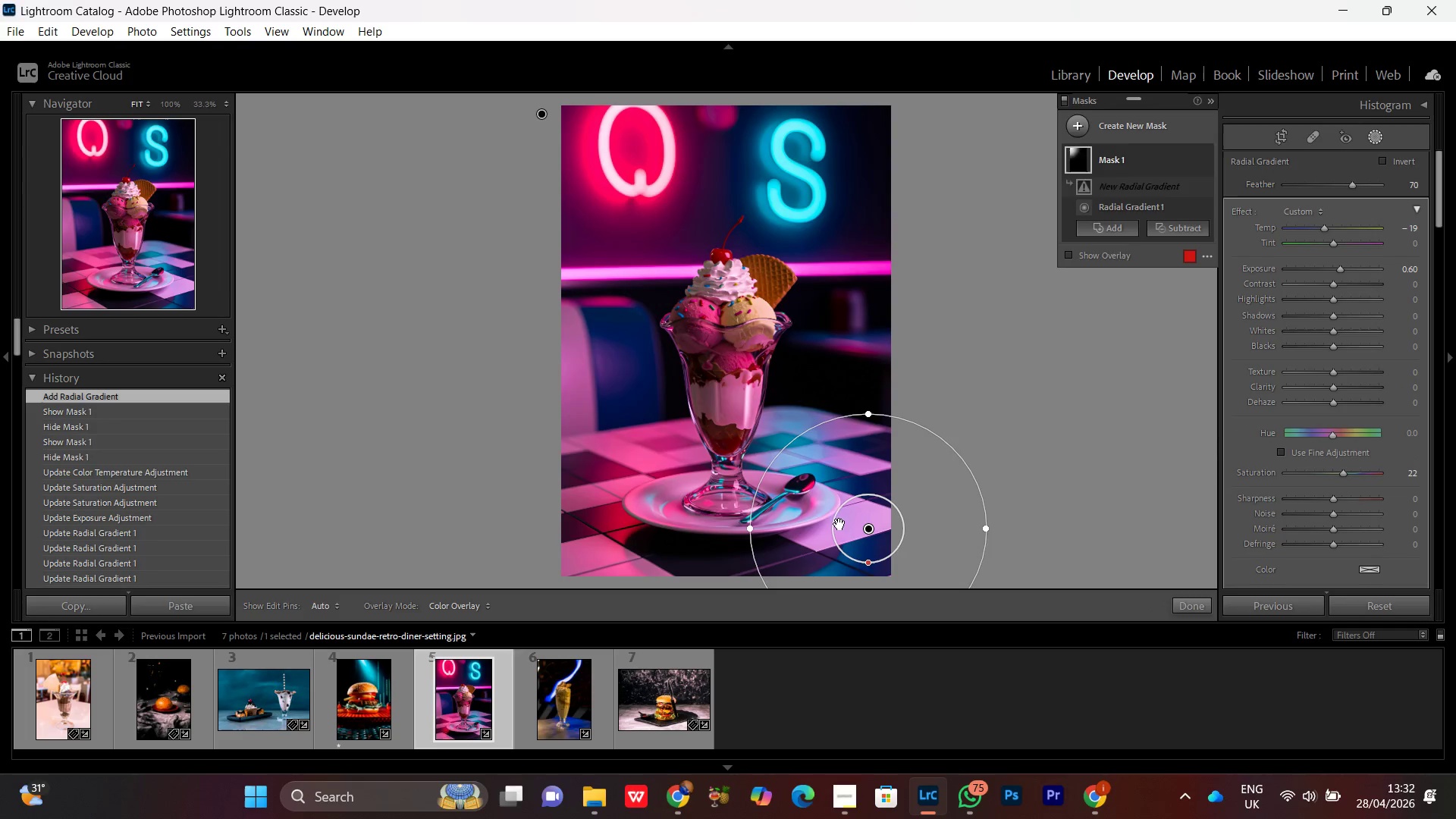 
left_click_drag(start_coordinate=[840, 526], to_coordinate=[842, 545])
 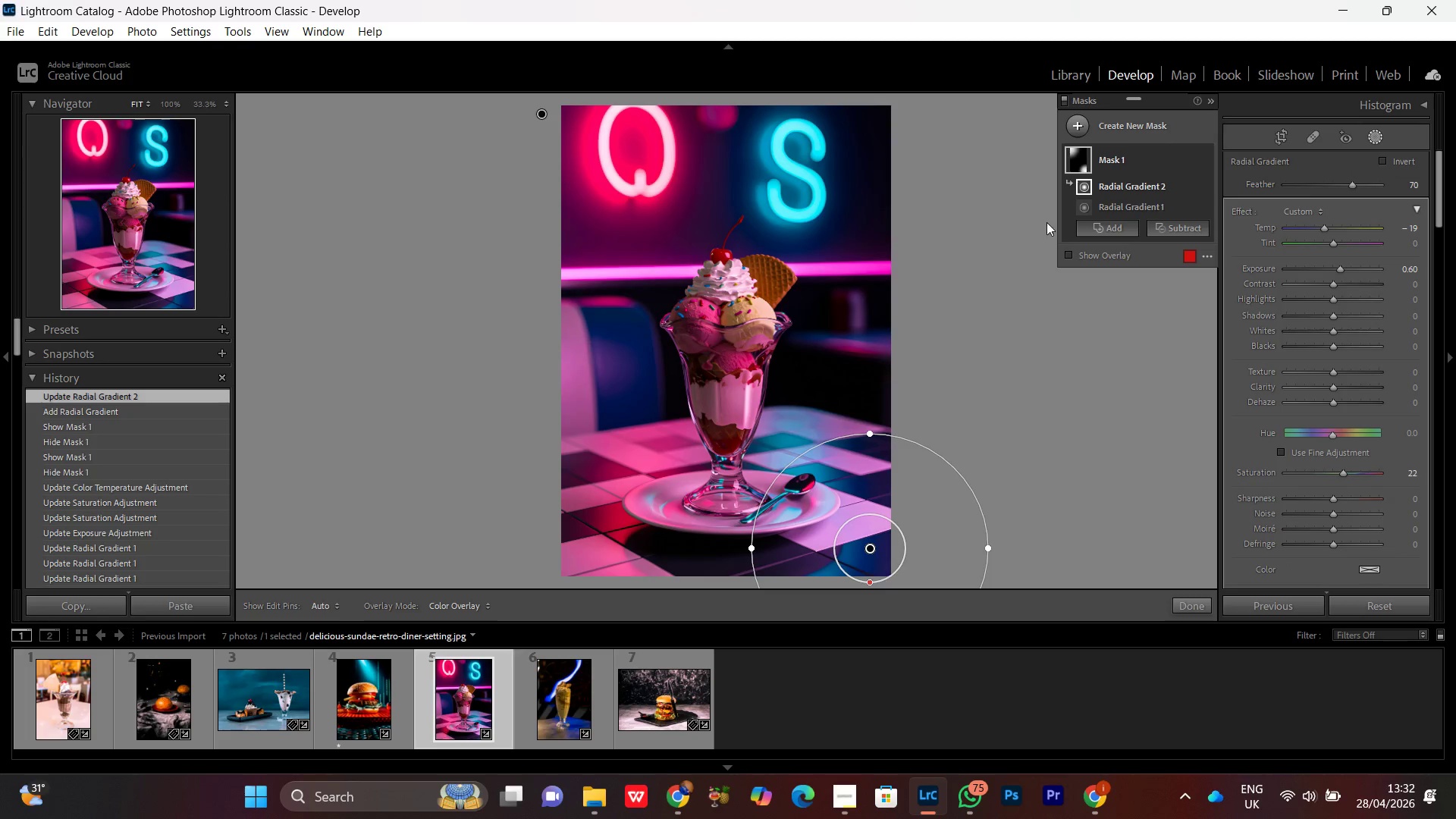 
left_click([1107, 228])
 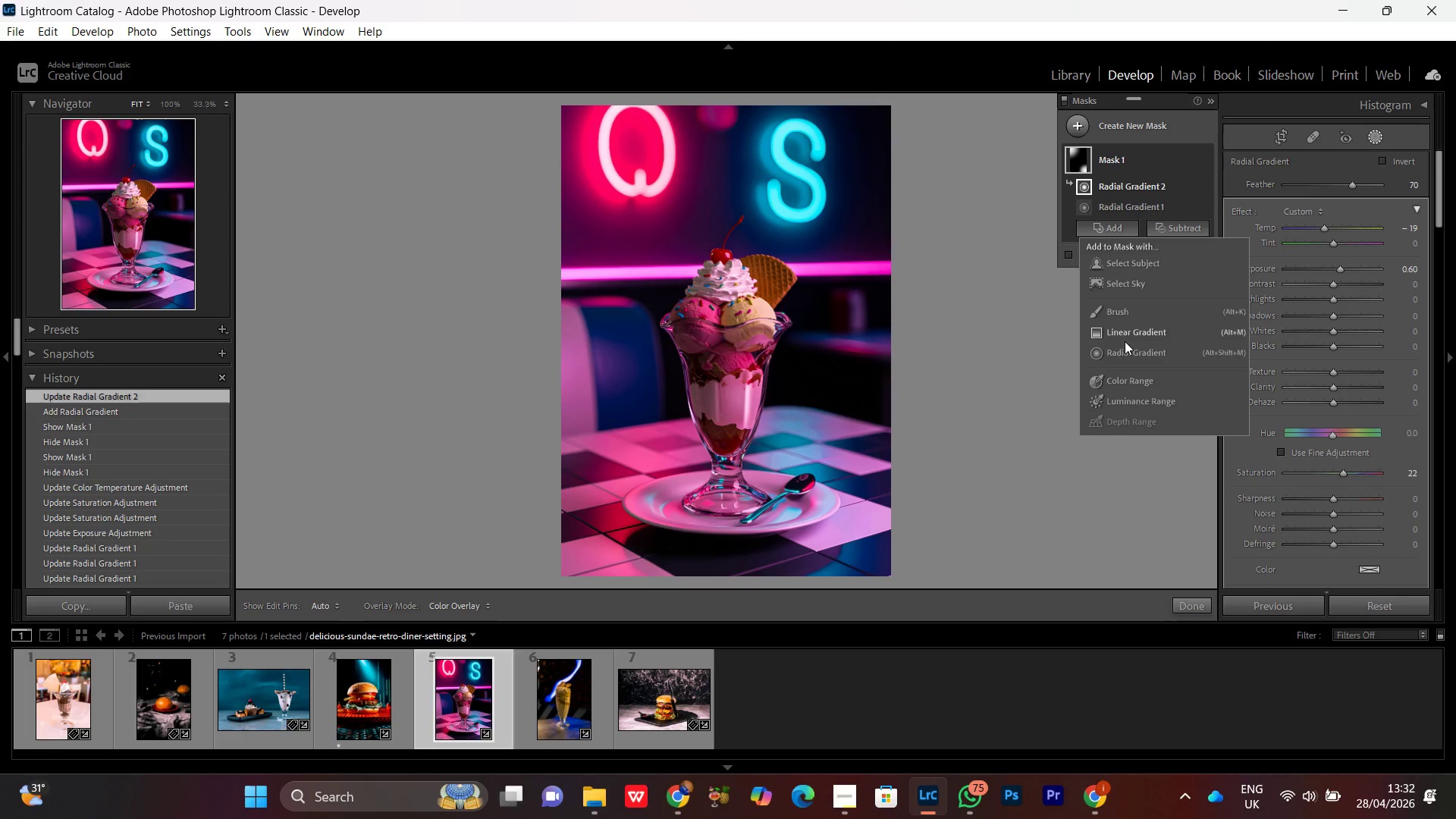 
left_click([1115, 356])
 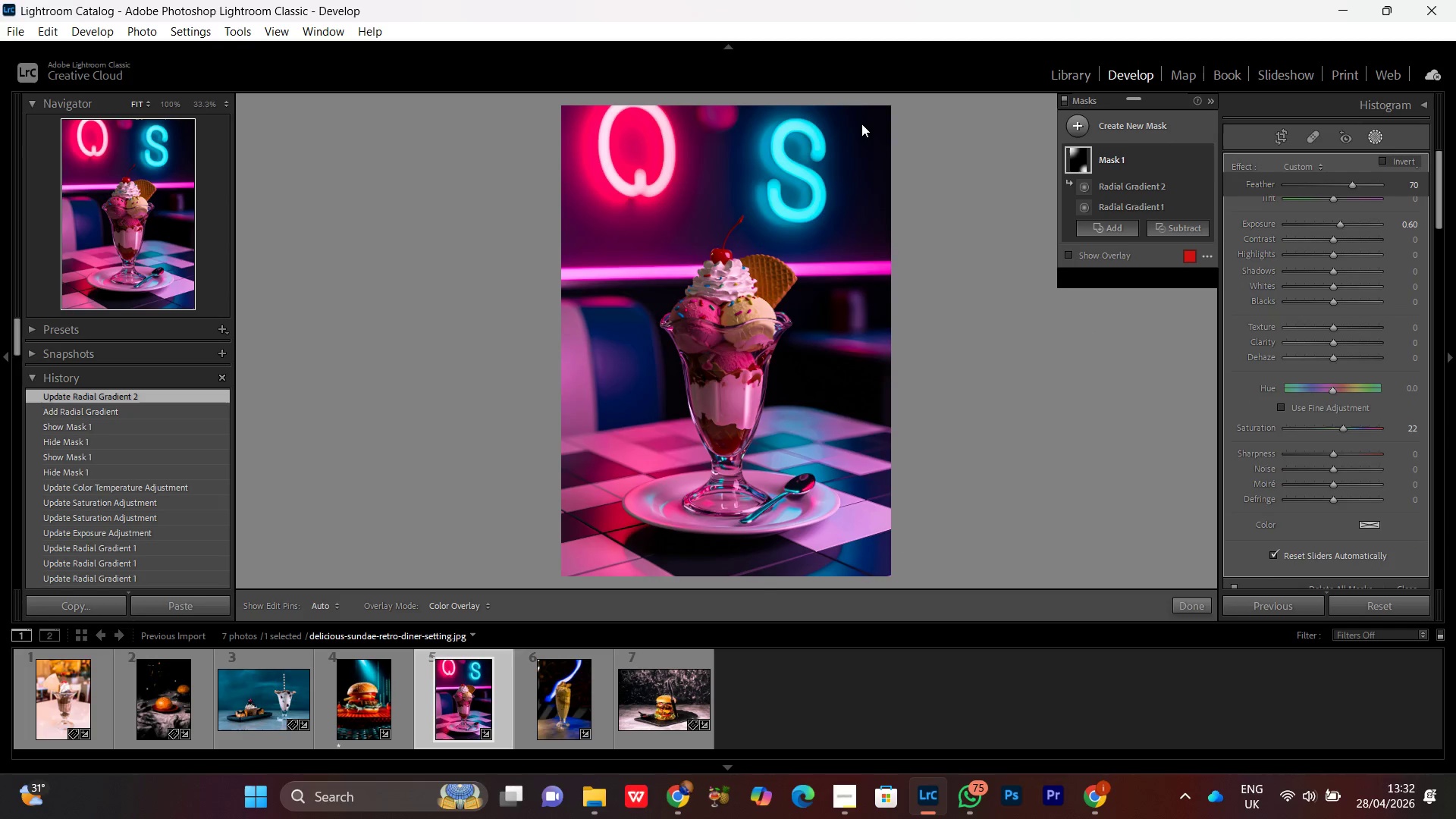 
left_click_drag(start_coordinate=[861, 109], to_coordinate=[962, 242])
 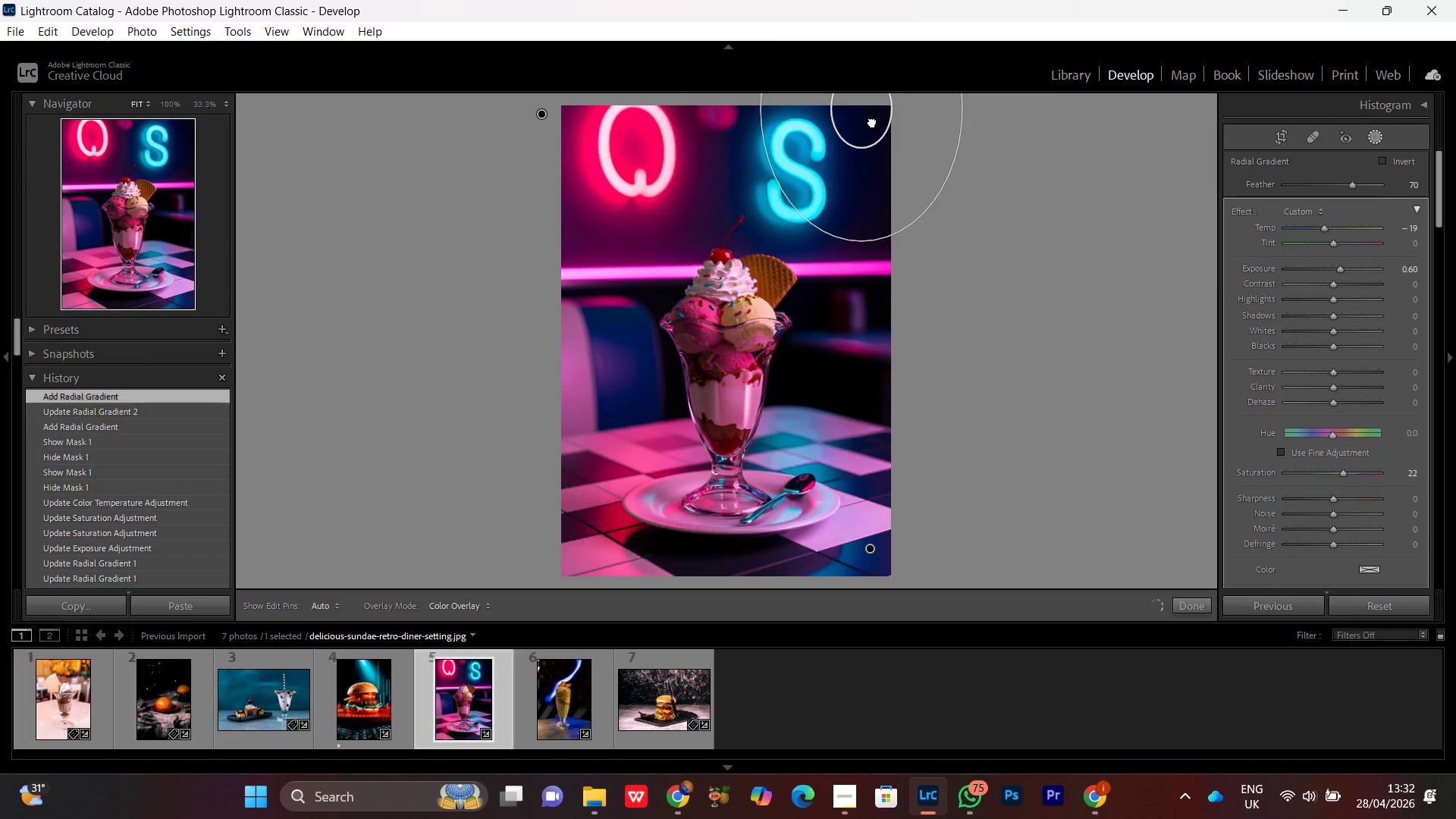 
left_click_drag(start_coordinate=[872, 113], to_coordinate=[868, 143])
 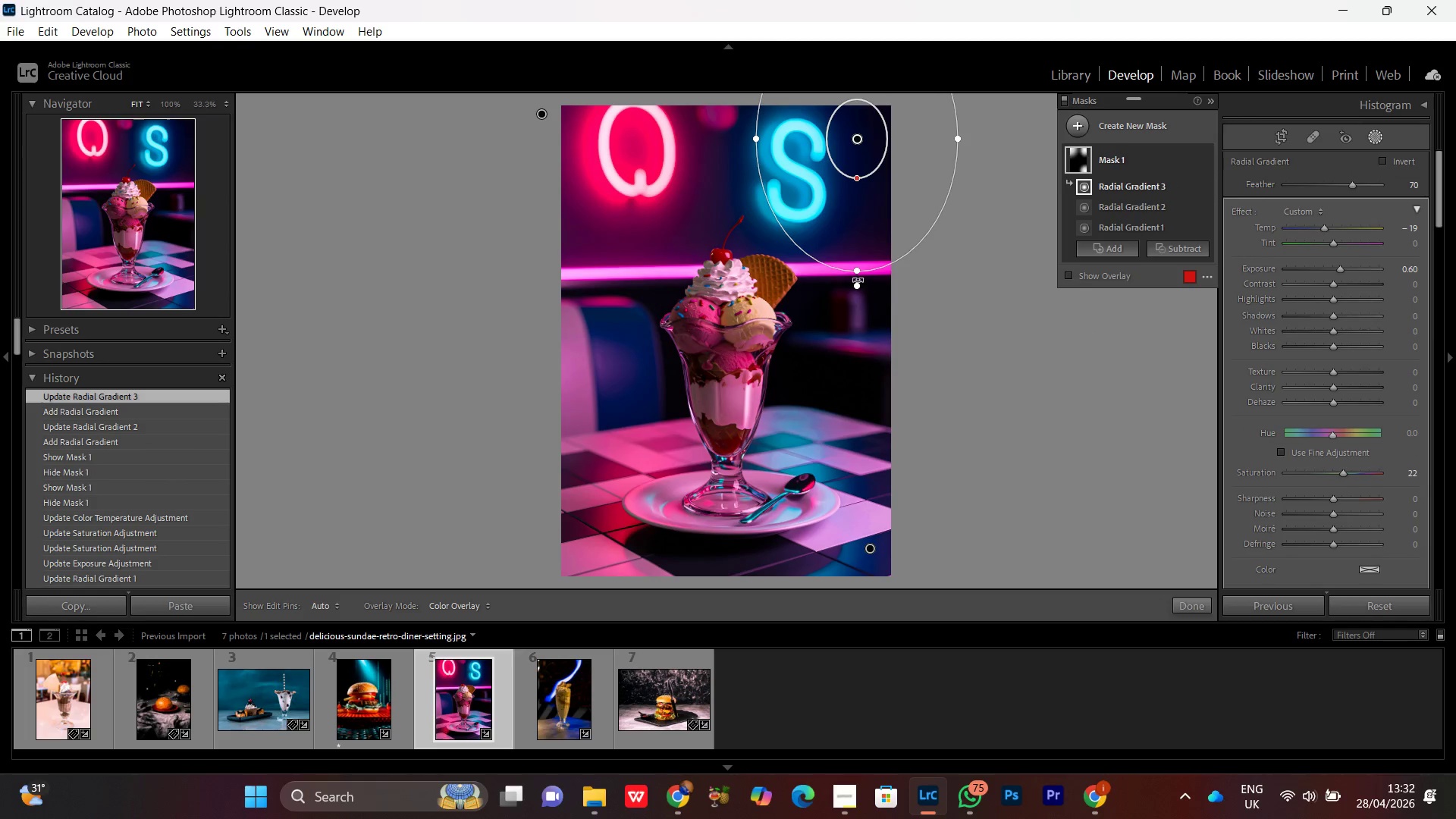 
left_click_drag(start_coordinate=[858, 274], to_coordinate=[851, 262])
 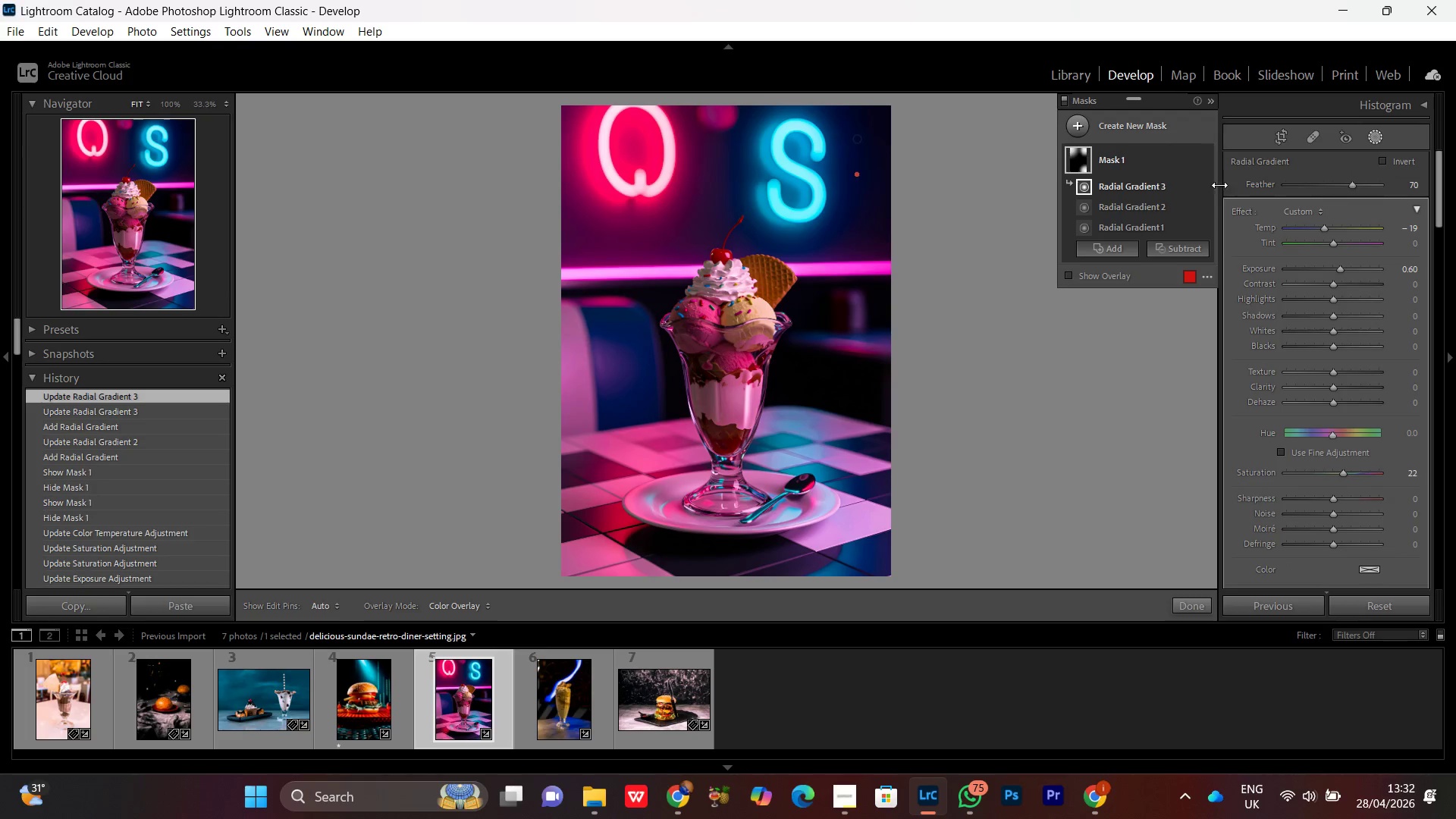 
left_click([1203, 158])
 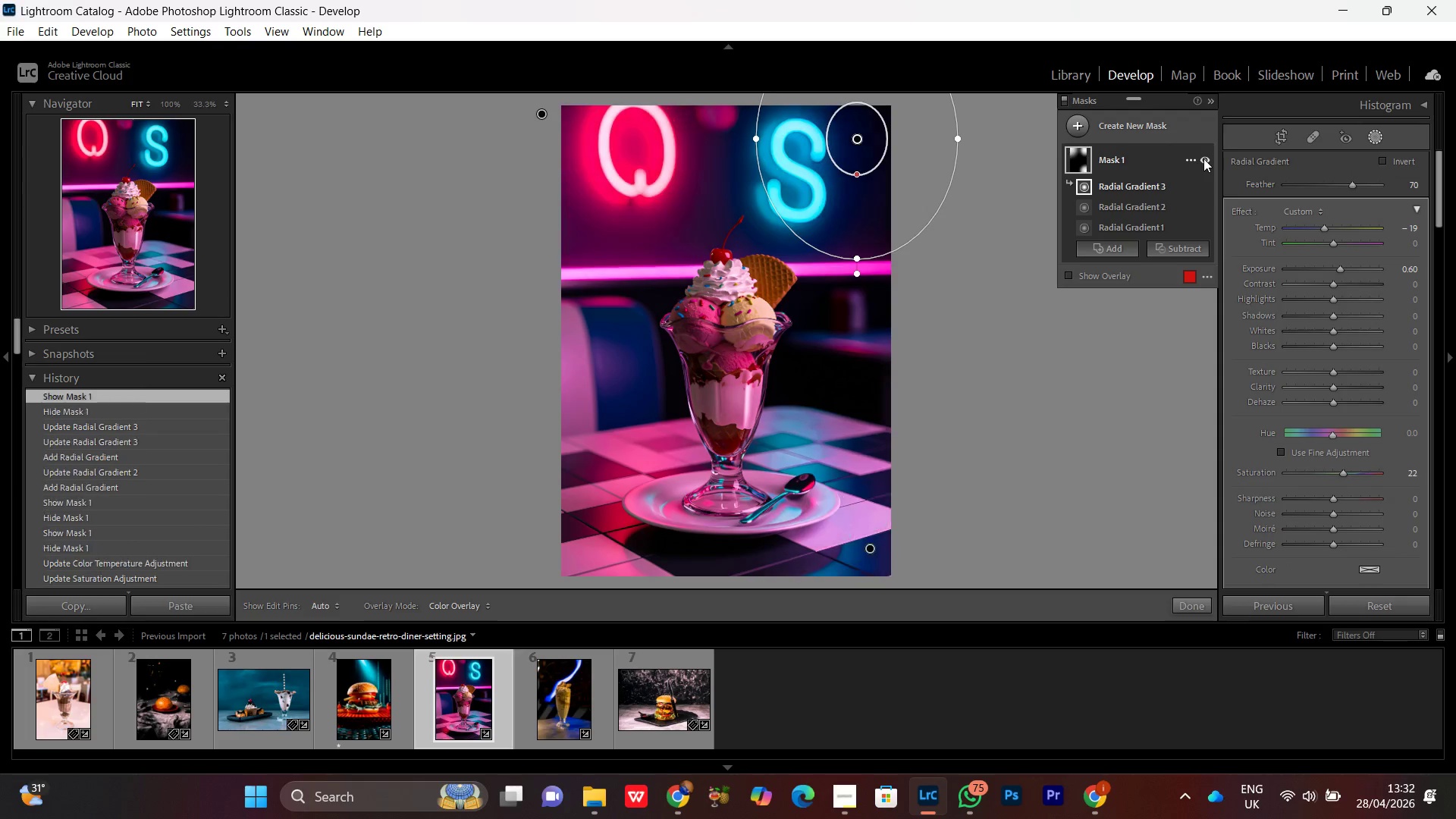 
double_click([1203, 158])
 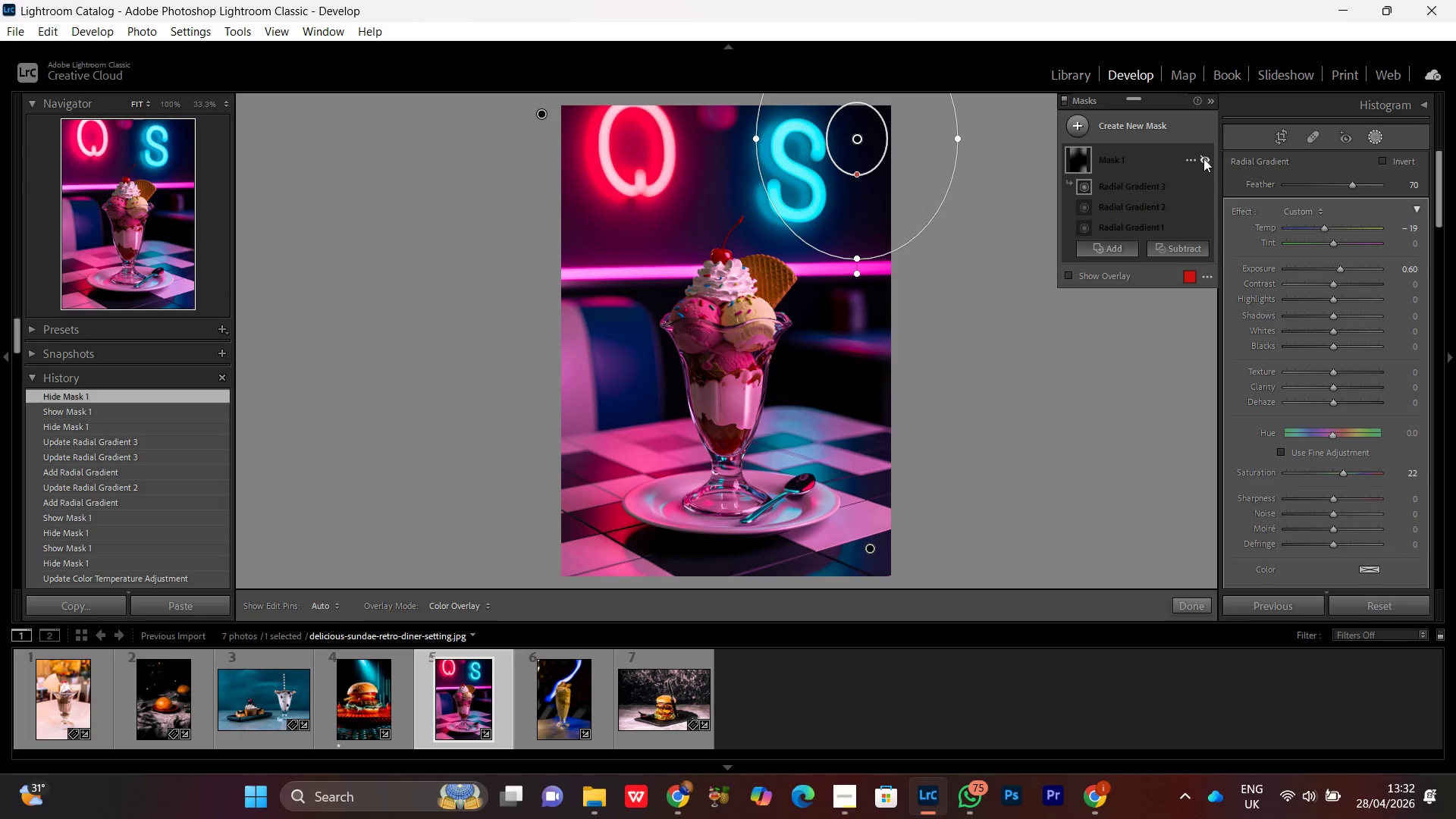 
triple_click([1203, 158])
 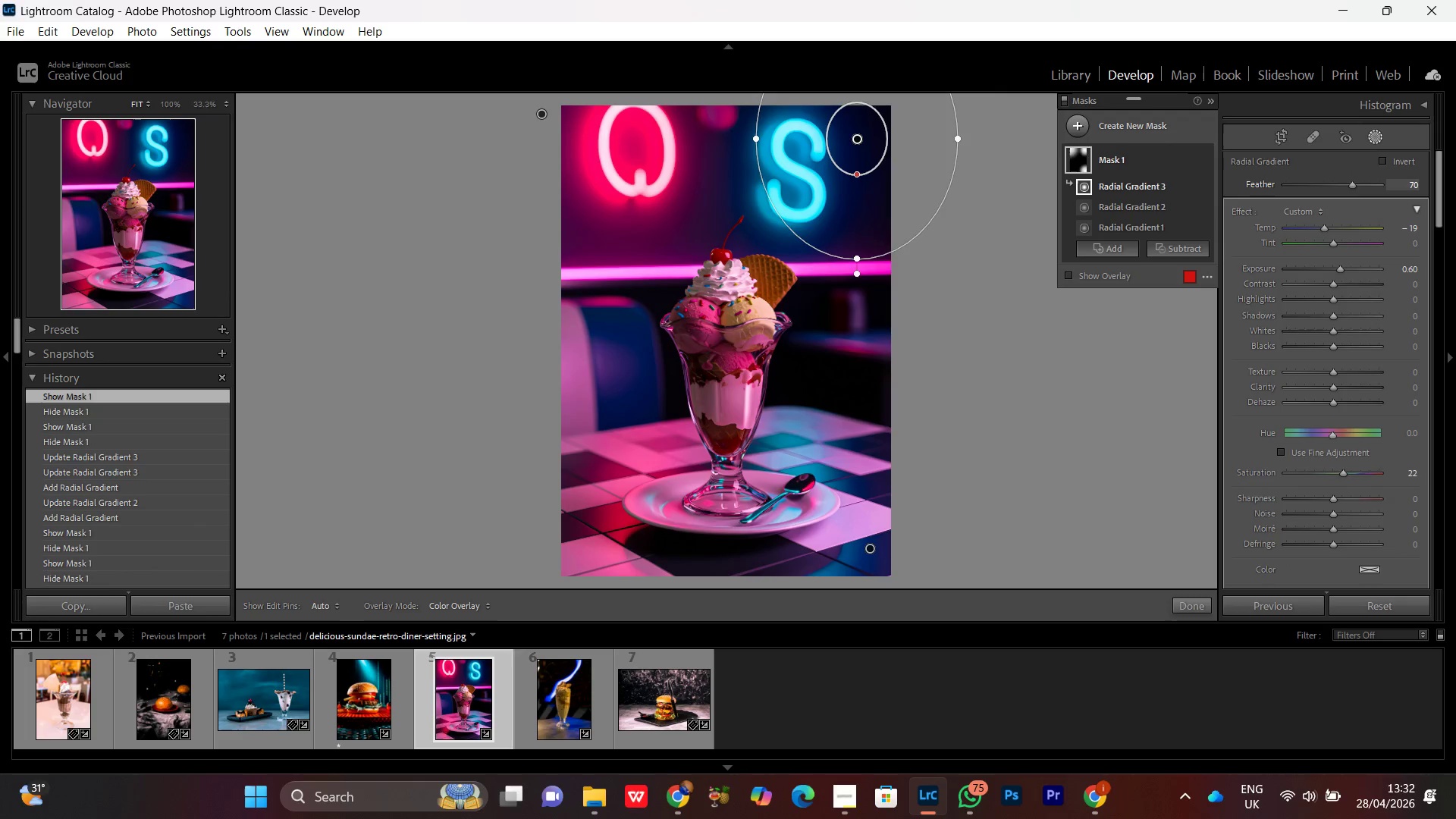 
left_click([1374, 134])
 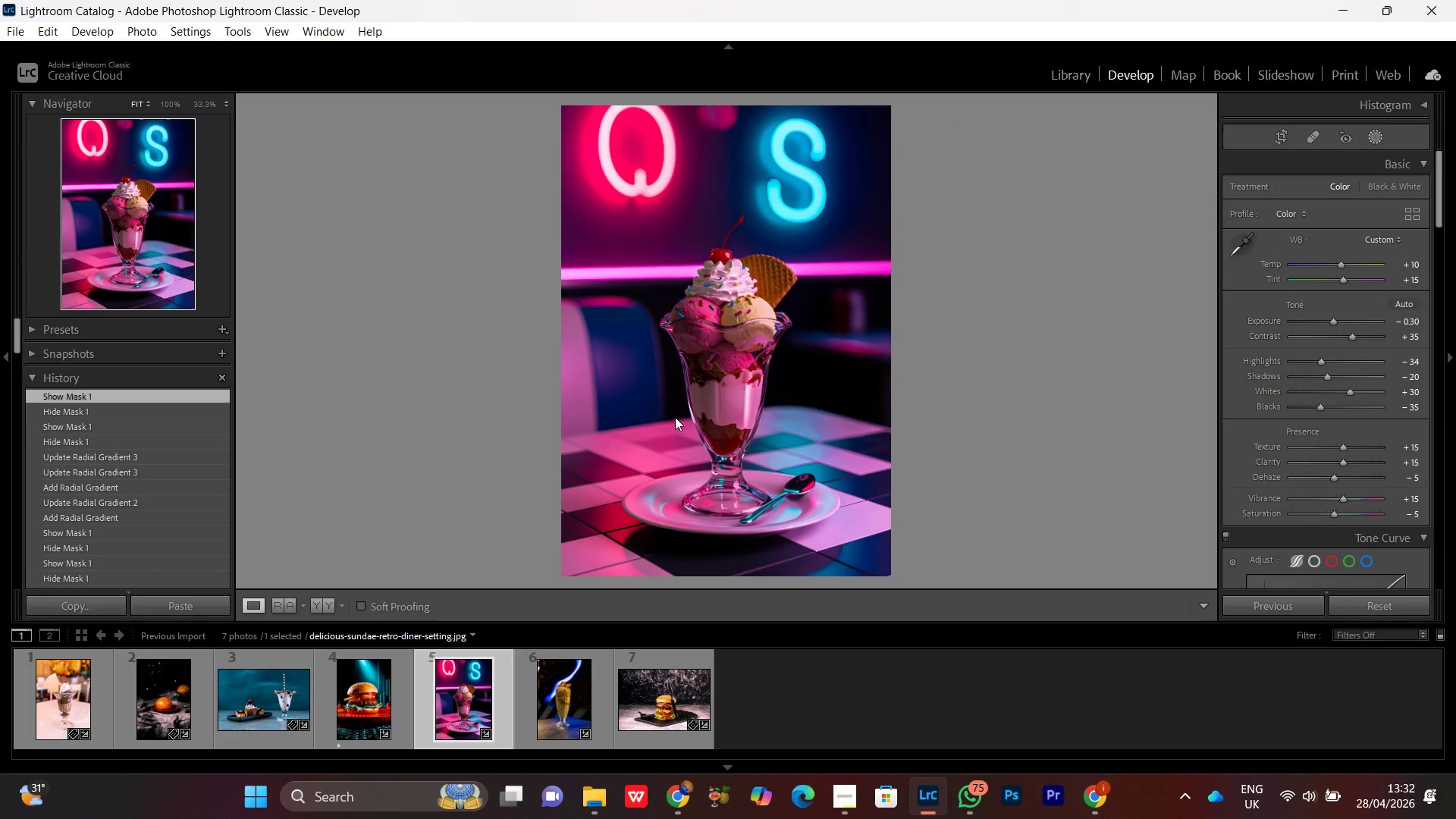 
left_click([696, 381])
 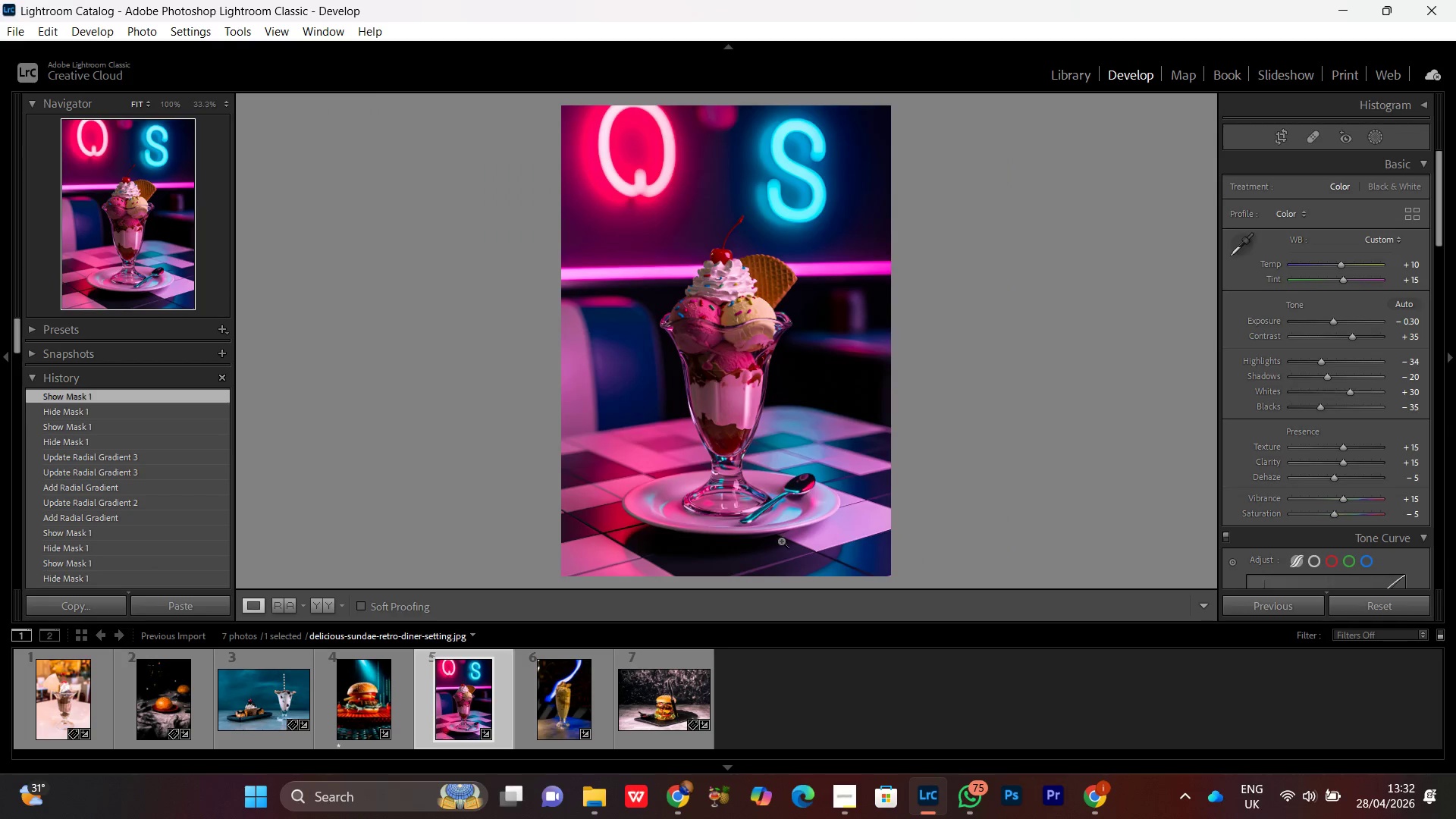 
double_click([780, 538])
 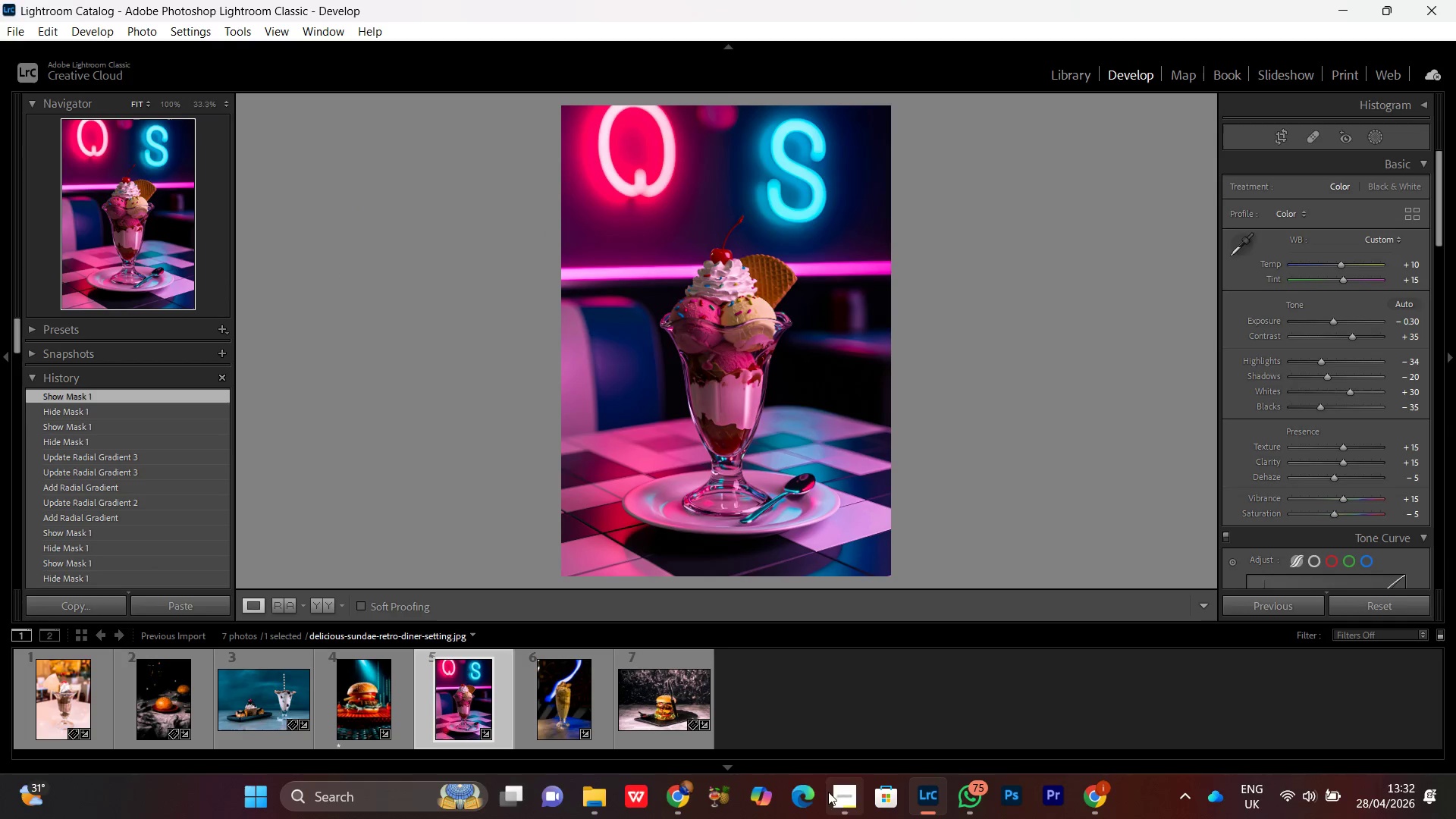 
left_click([834, 797])